 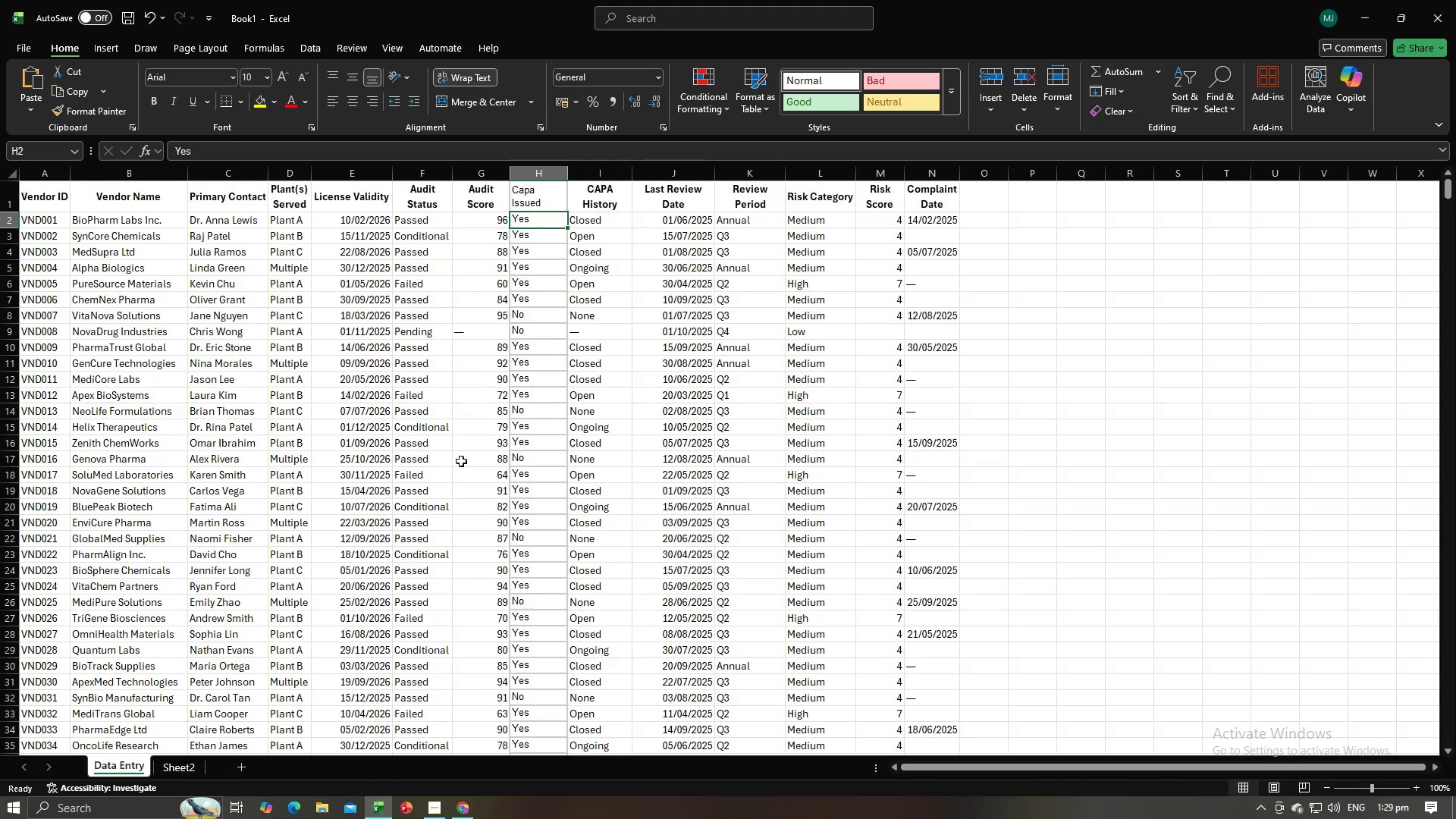 
left_click([168, 767])
 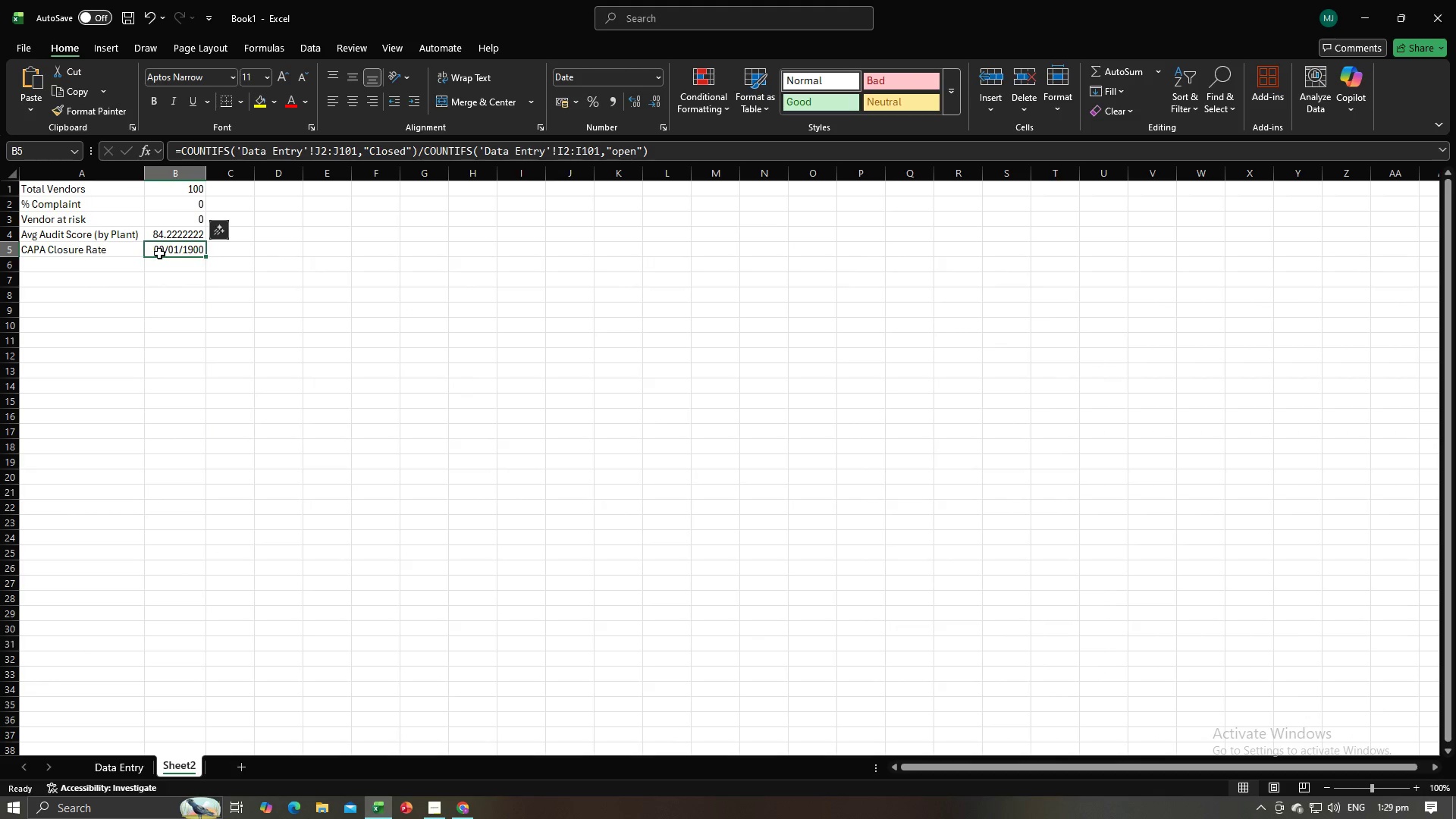 
type(=Counf)
key(Backspace)
type(if)
key(Backspace)
key(Backspace)
key(Backspace)
key(Backspace)
type(untif()
 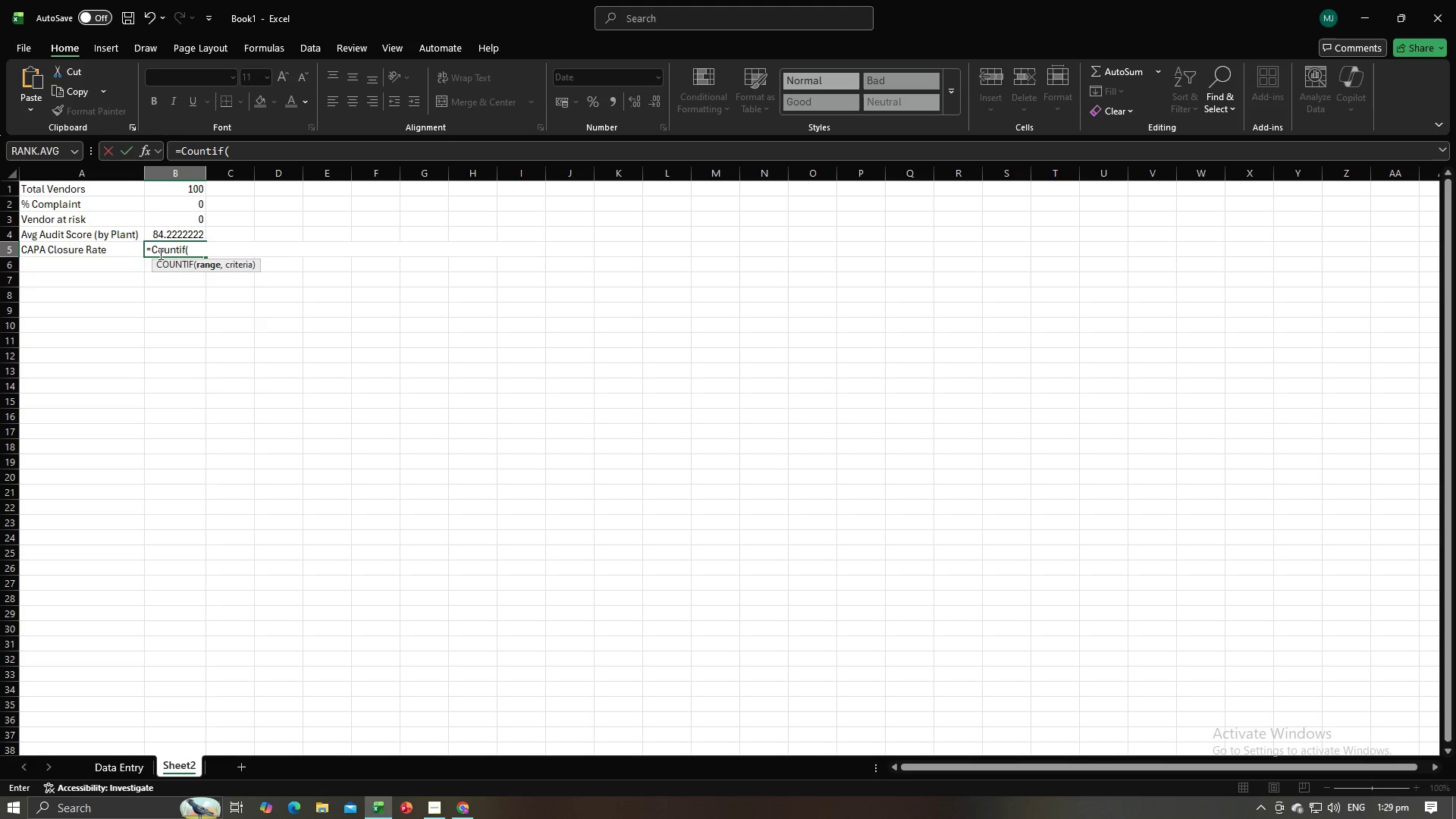 
left_click([121, 762])
 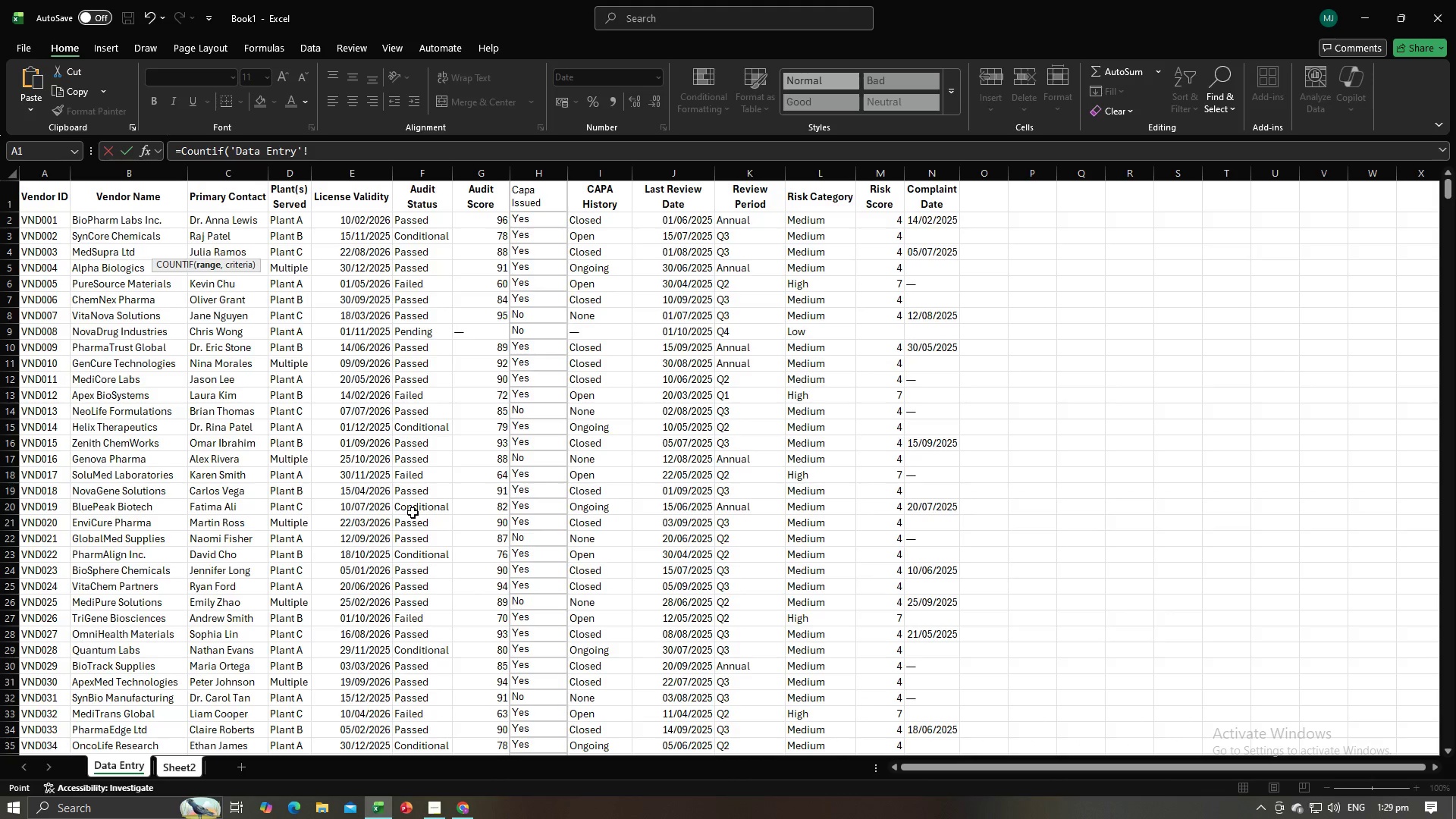 
key(Alt+AltLeft)
 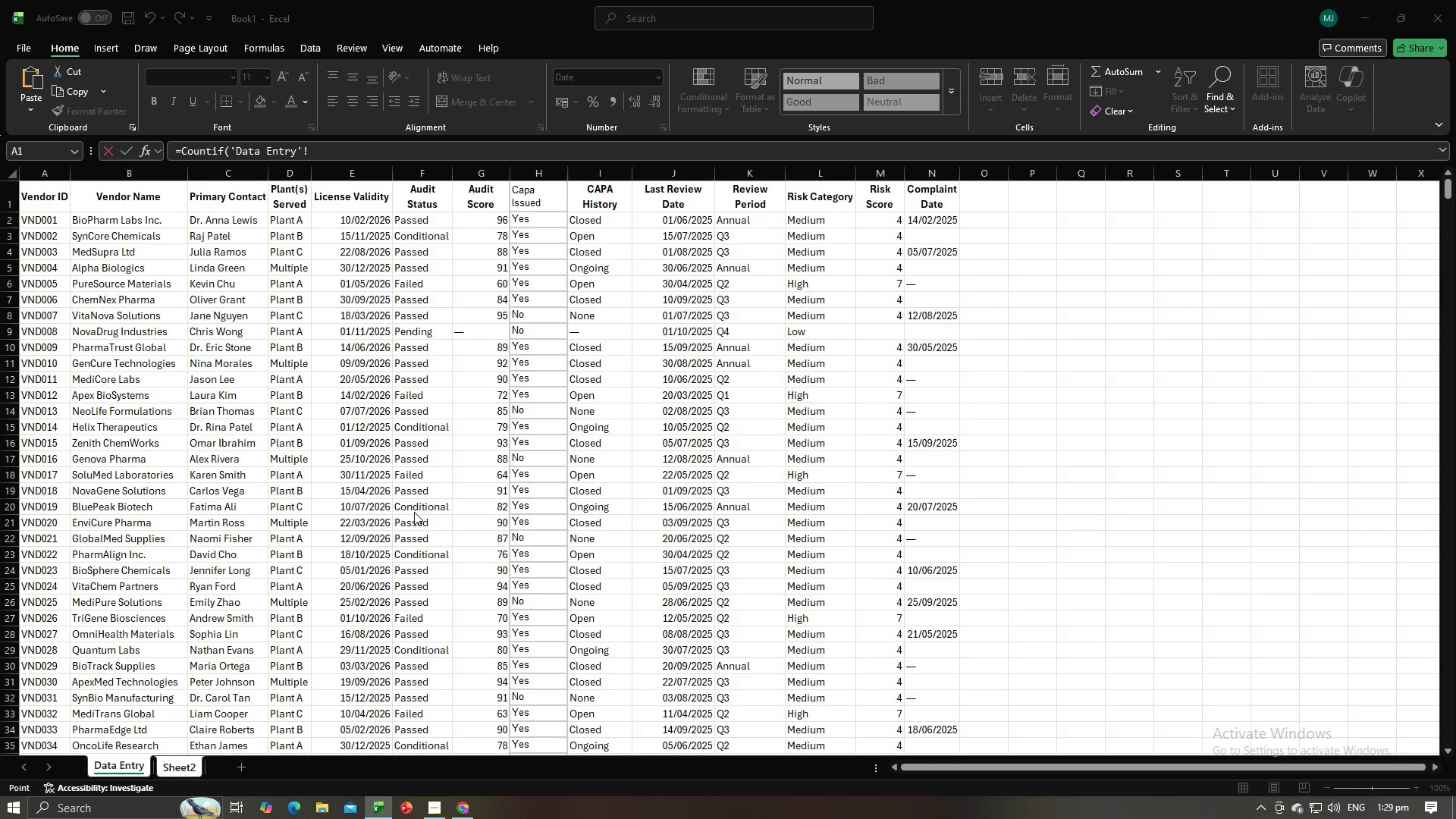 
key(Alt+Tab)